 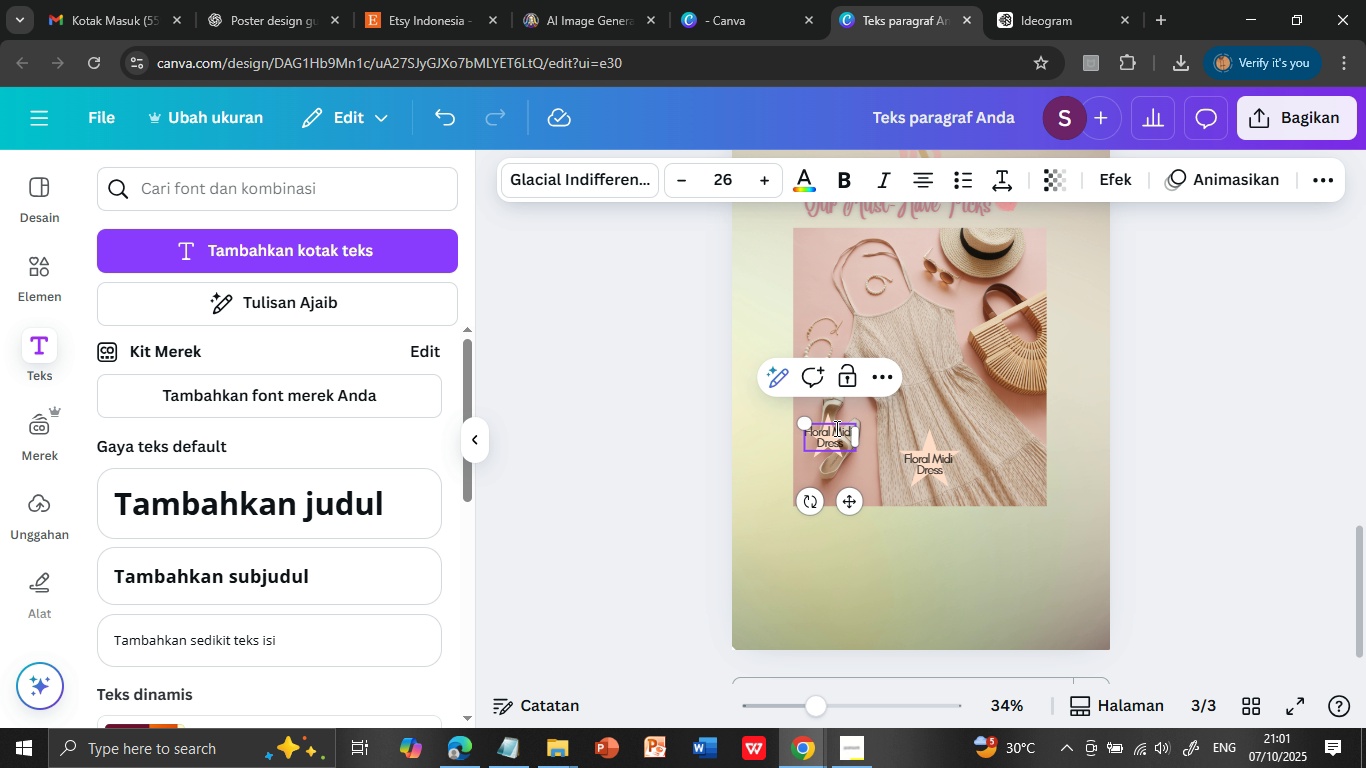 
double_click([827, 436])
 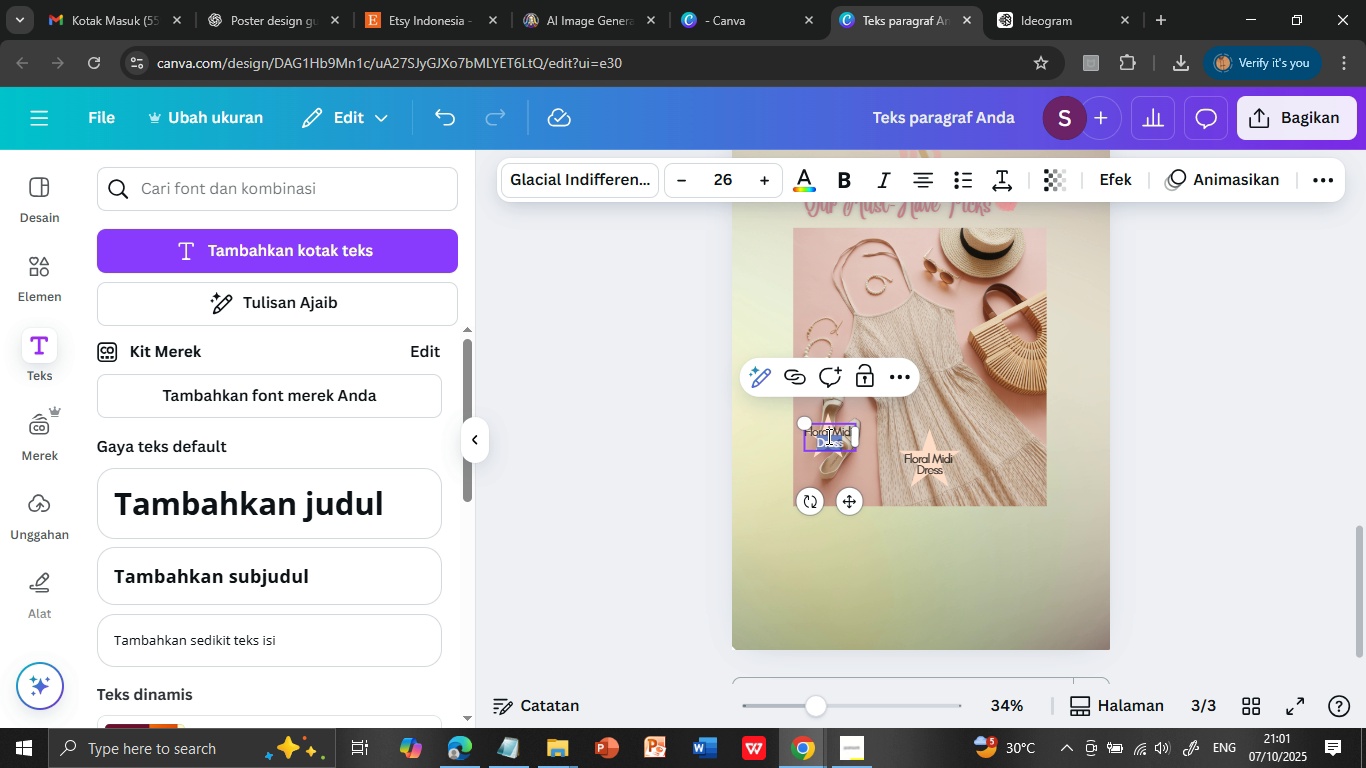 
triple_click([827, 436])
 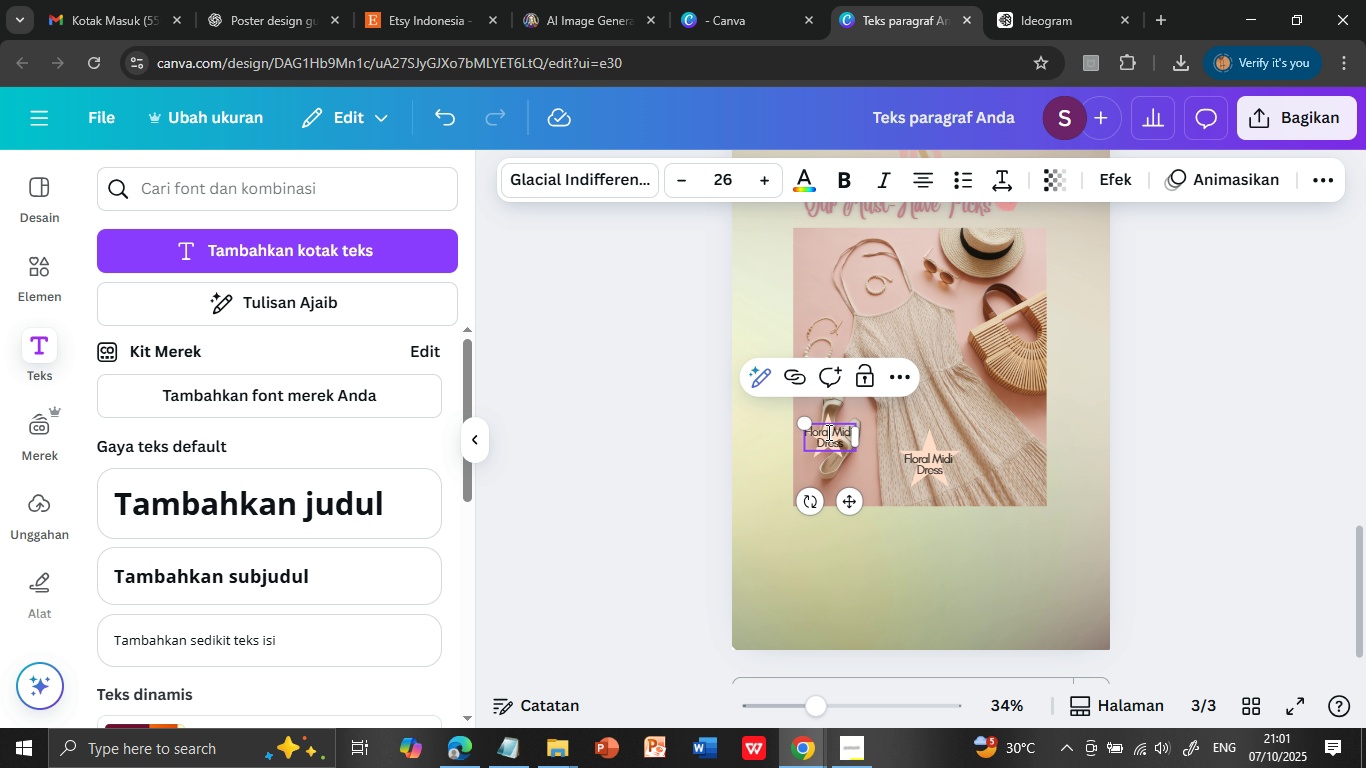 
double_click([827, 432])
 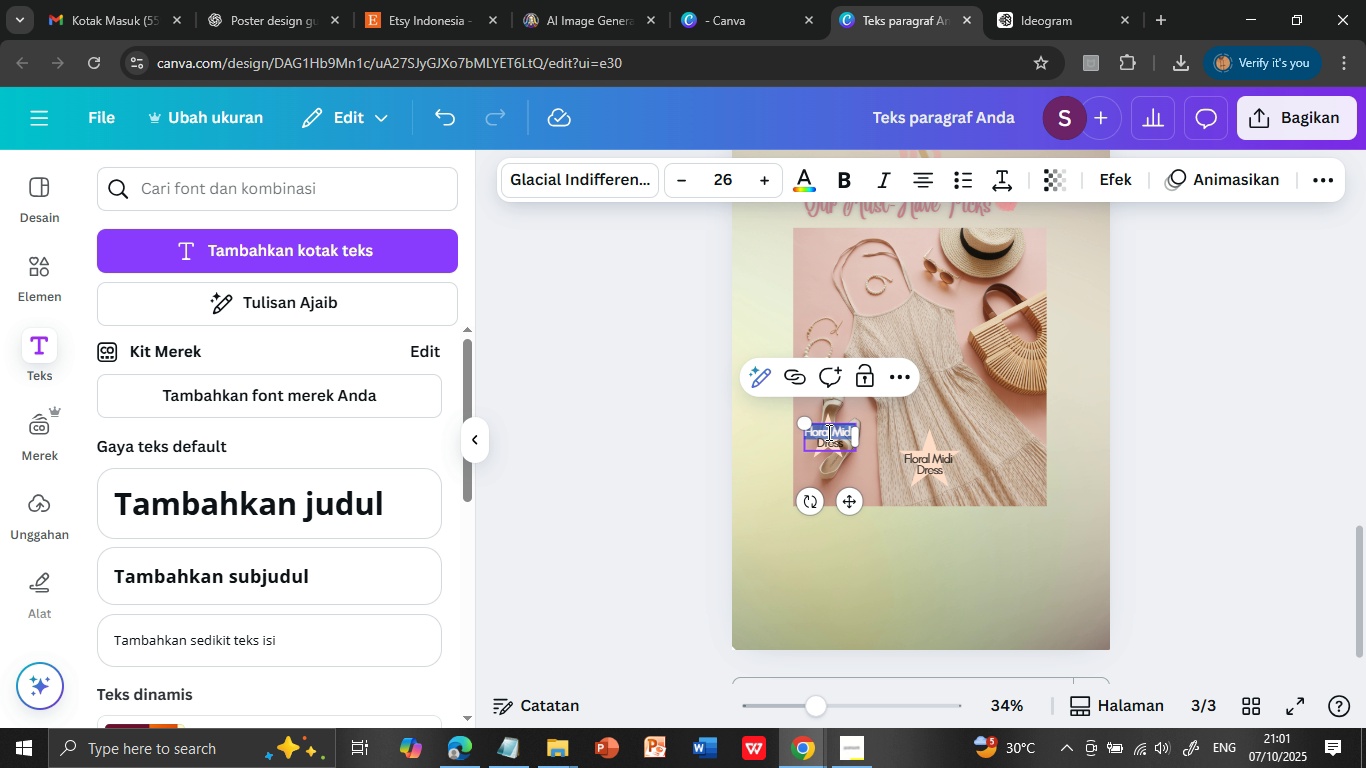 
triple_click([827, 432])